 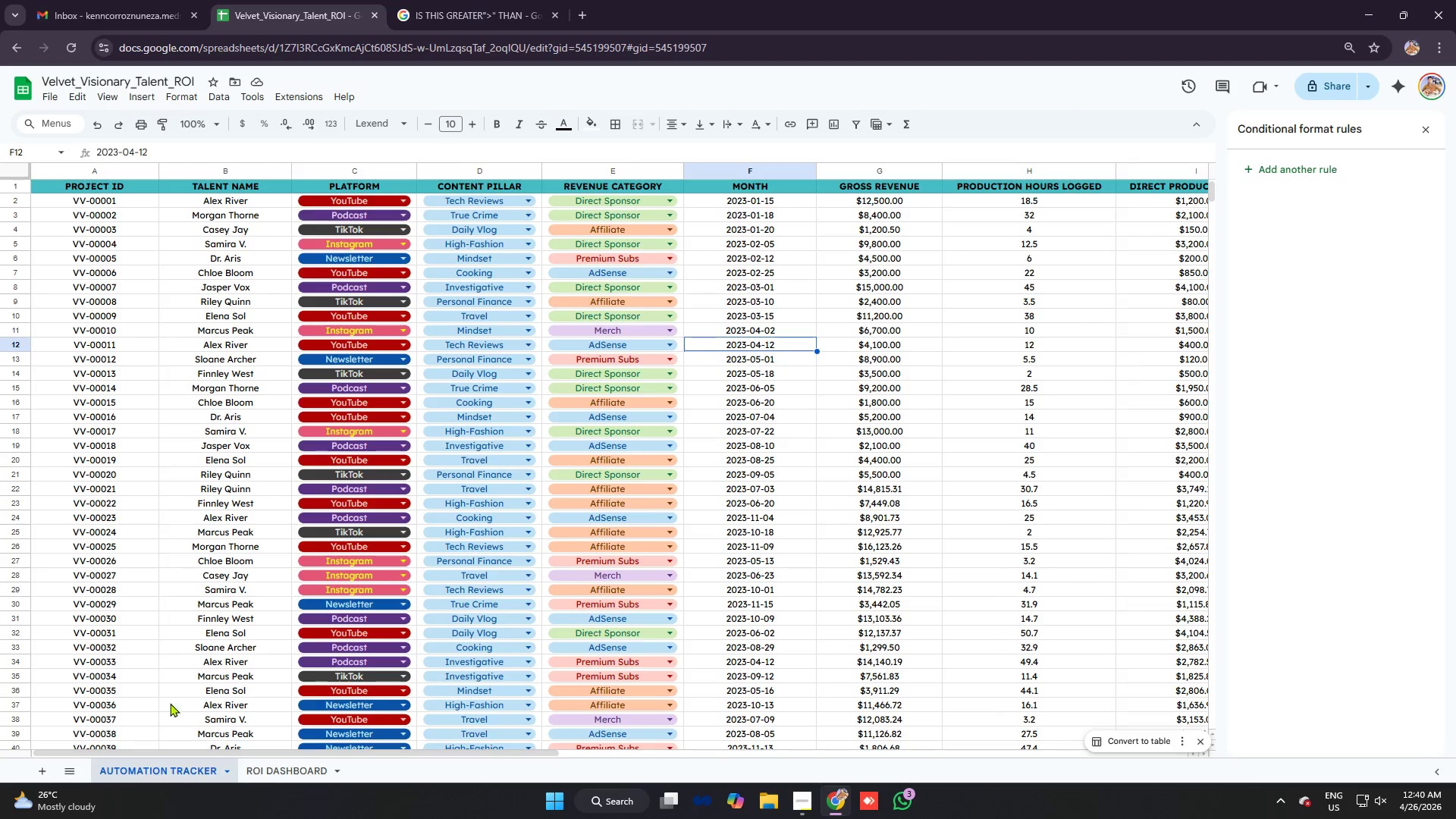 
scroll: coordinate [314, 290], scroll_direction: up, amount: 6.0
 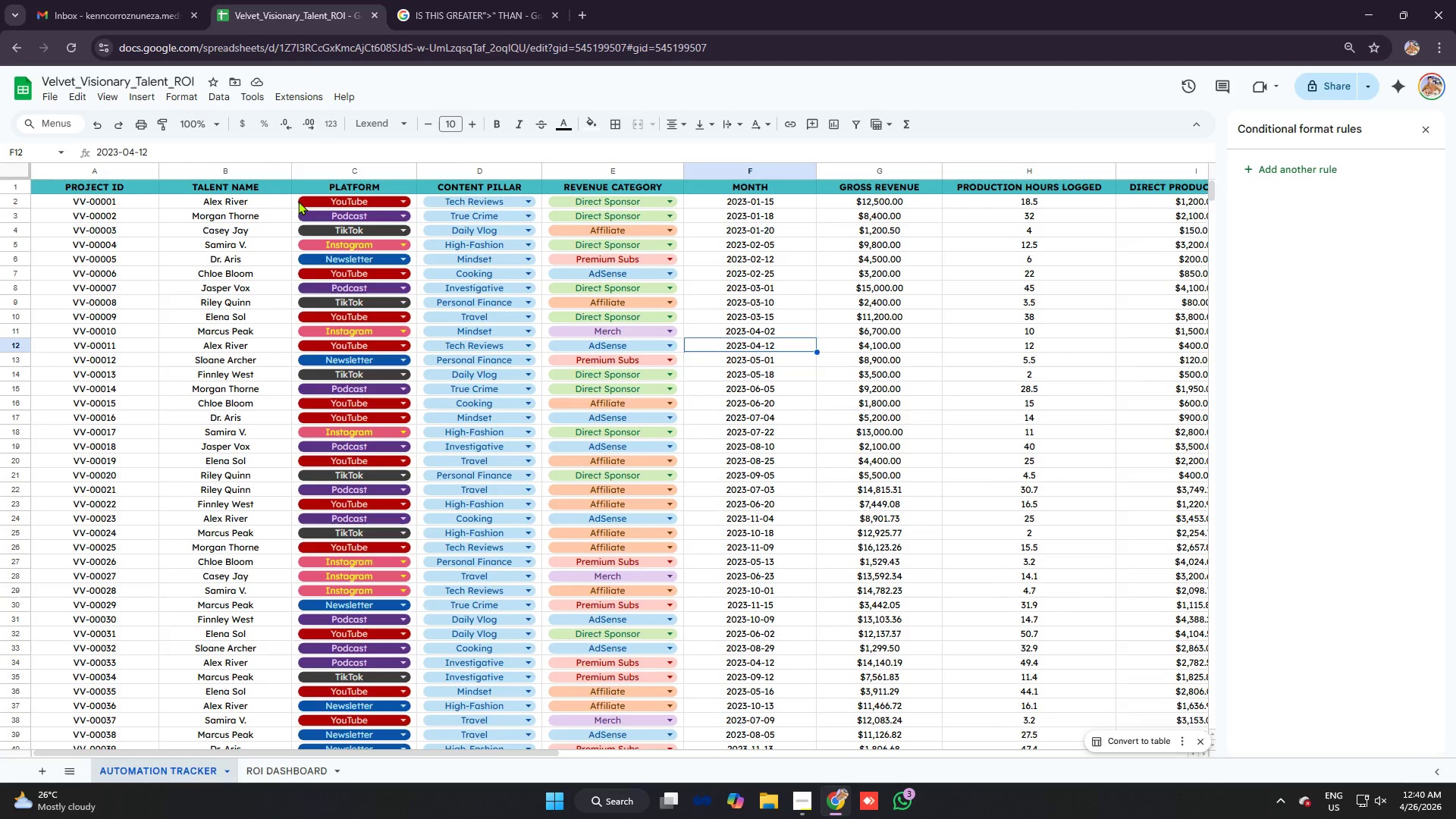 
left_click_drag(start_coordinate=[297, 201], to_coordinate=[299, 243])
 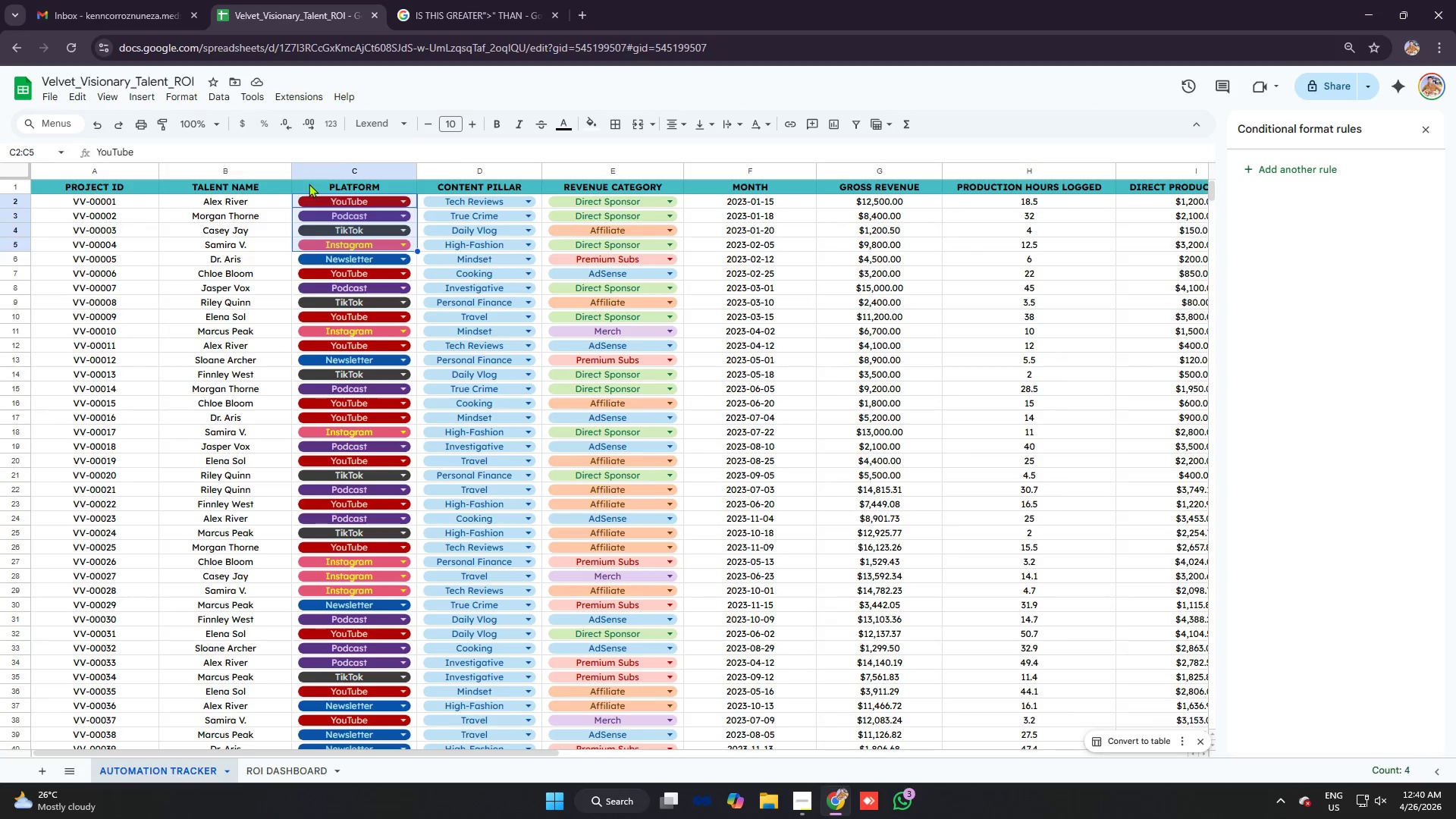 
left_click([309, 184])
 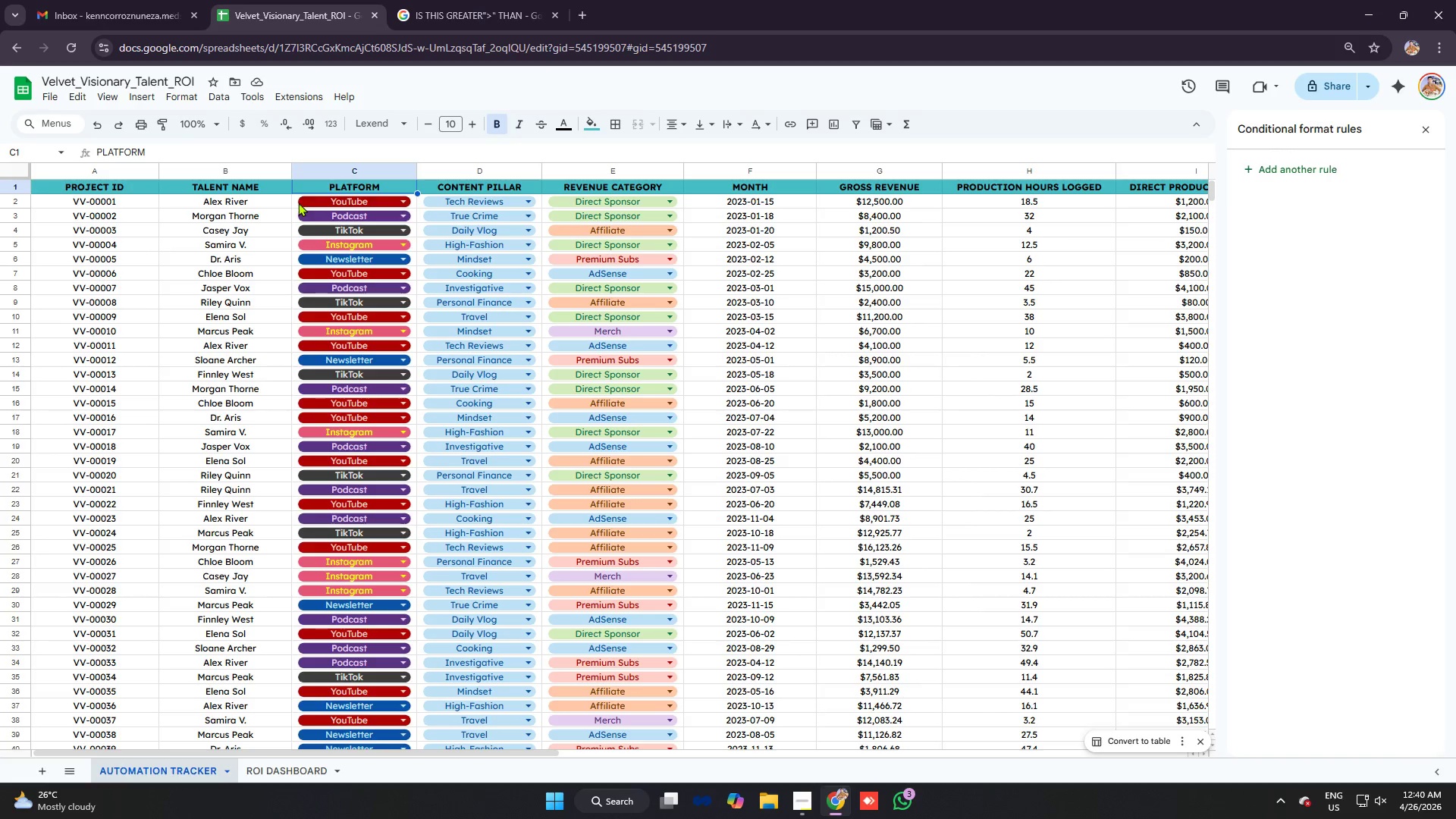 
left_click([297, 202])
 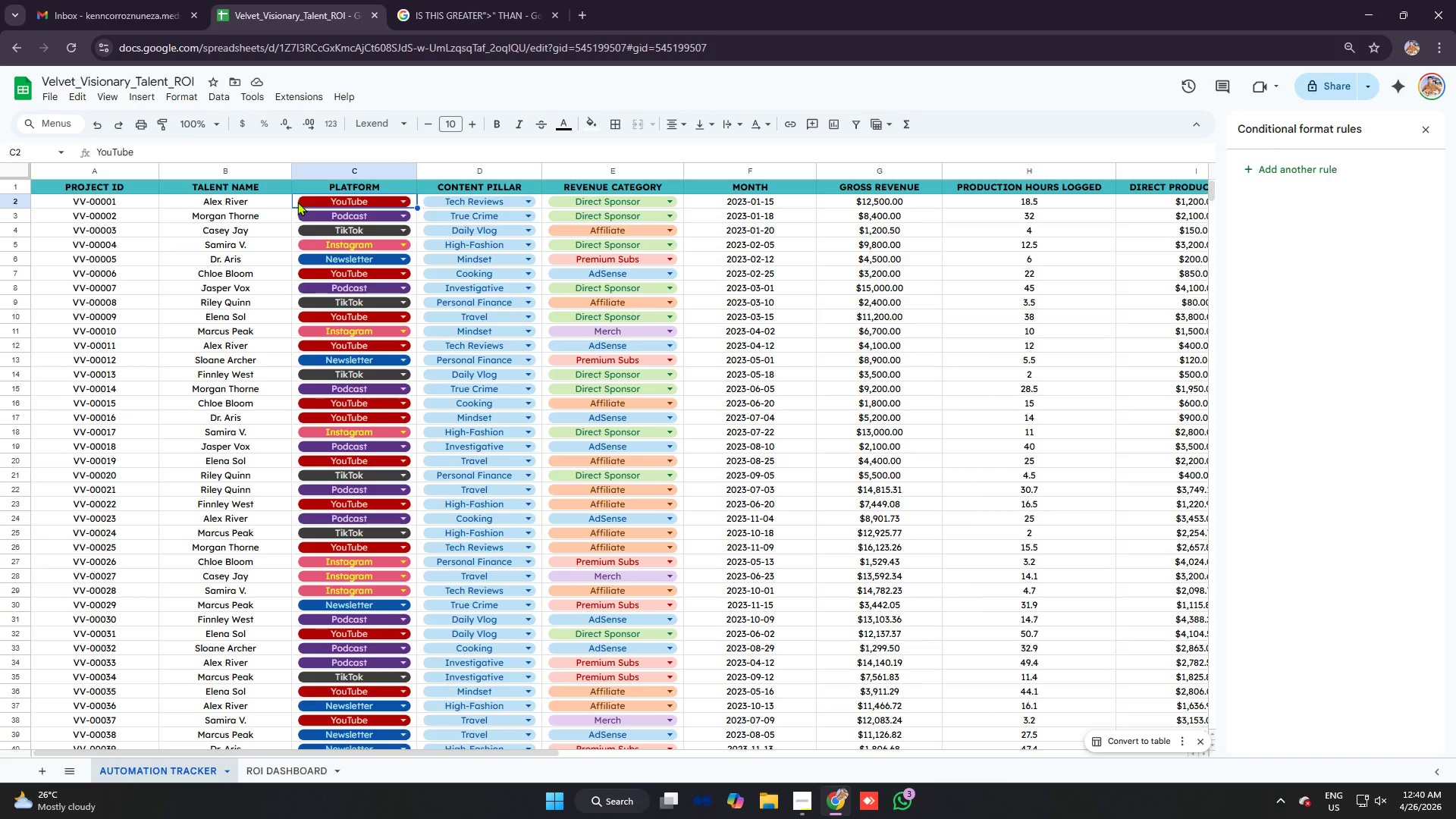 
right_click([297, 202])
 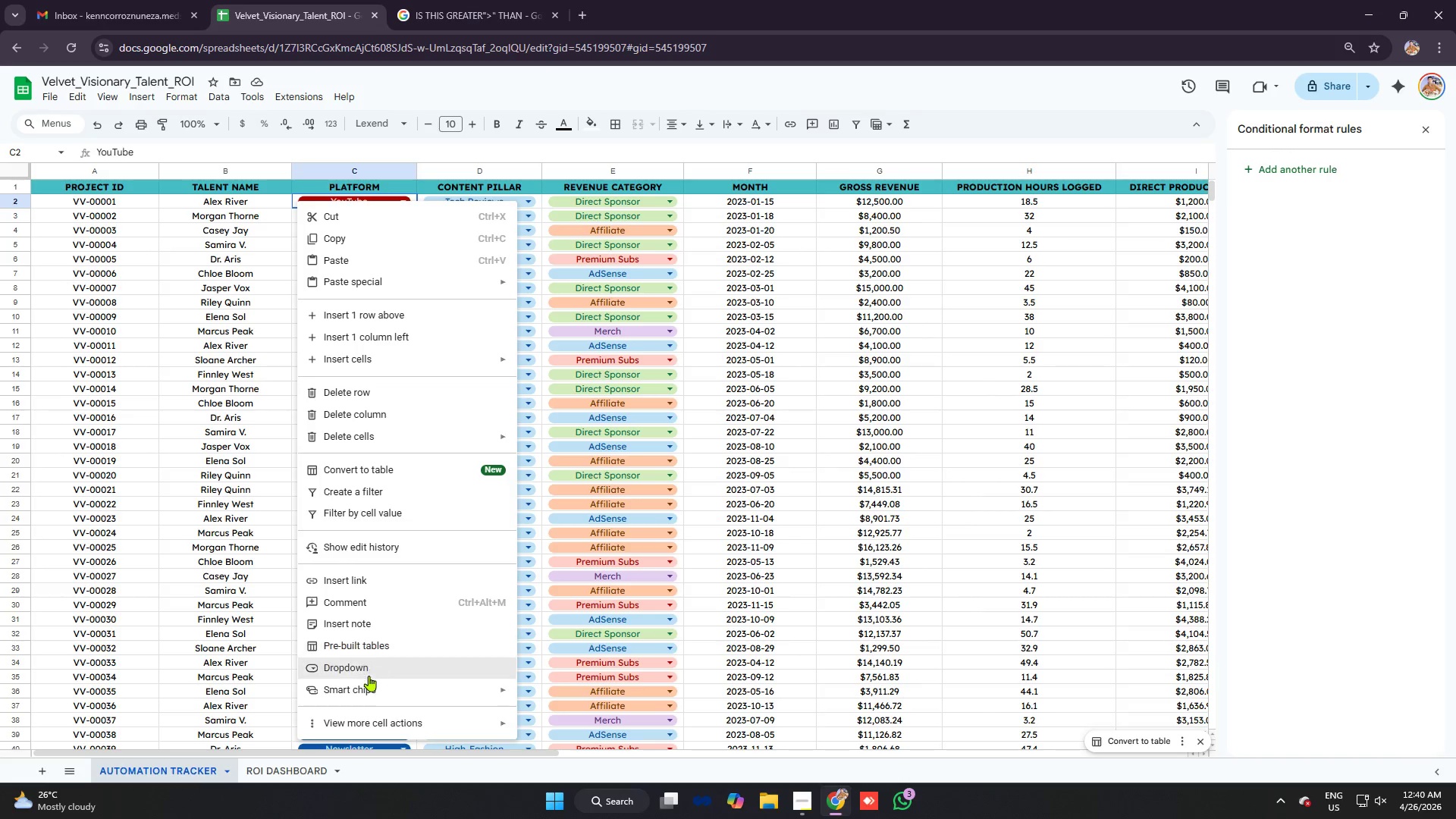 
left_click([366, 675])
 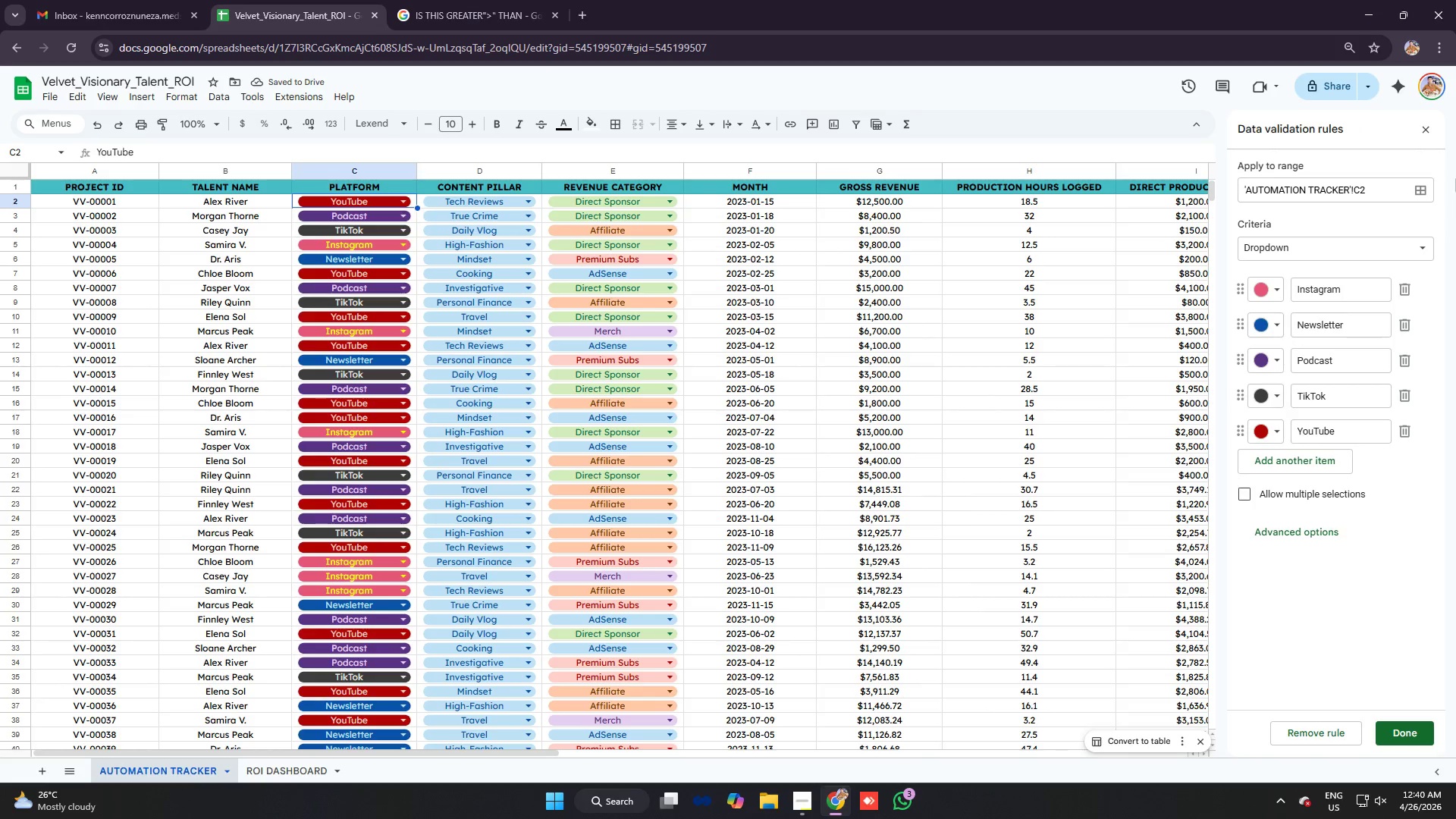 
left_click([1414, 730])
 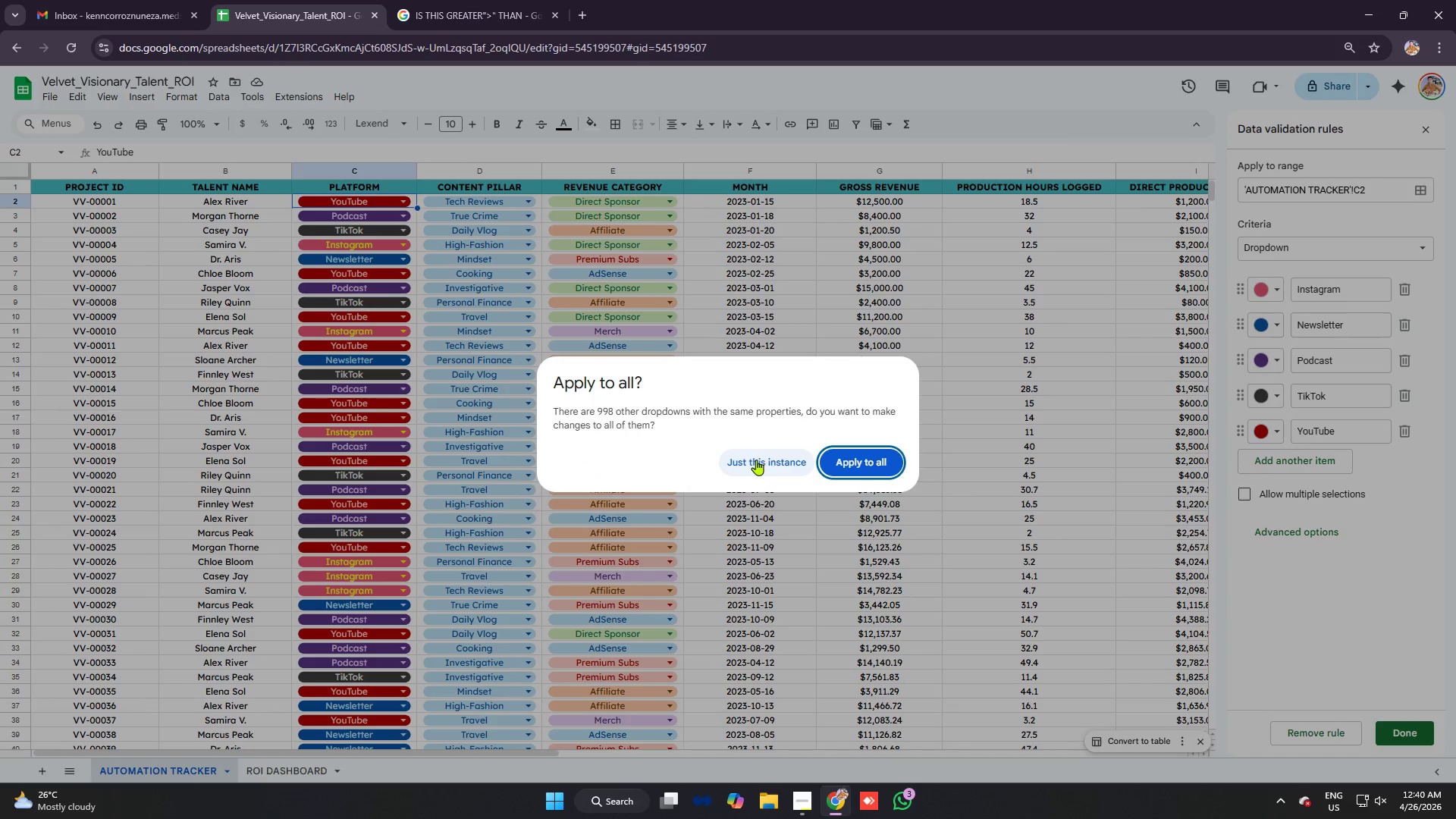 
left_click([842, 459])
 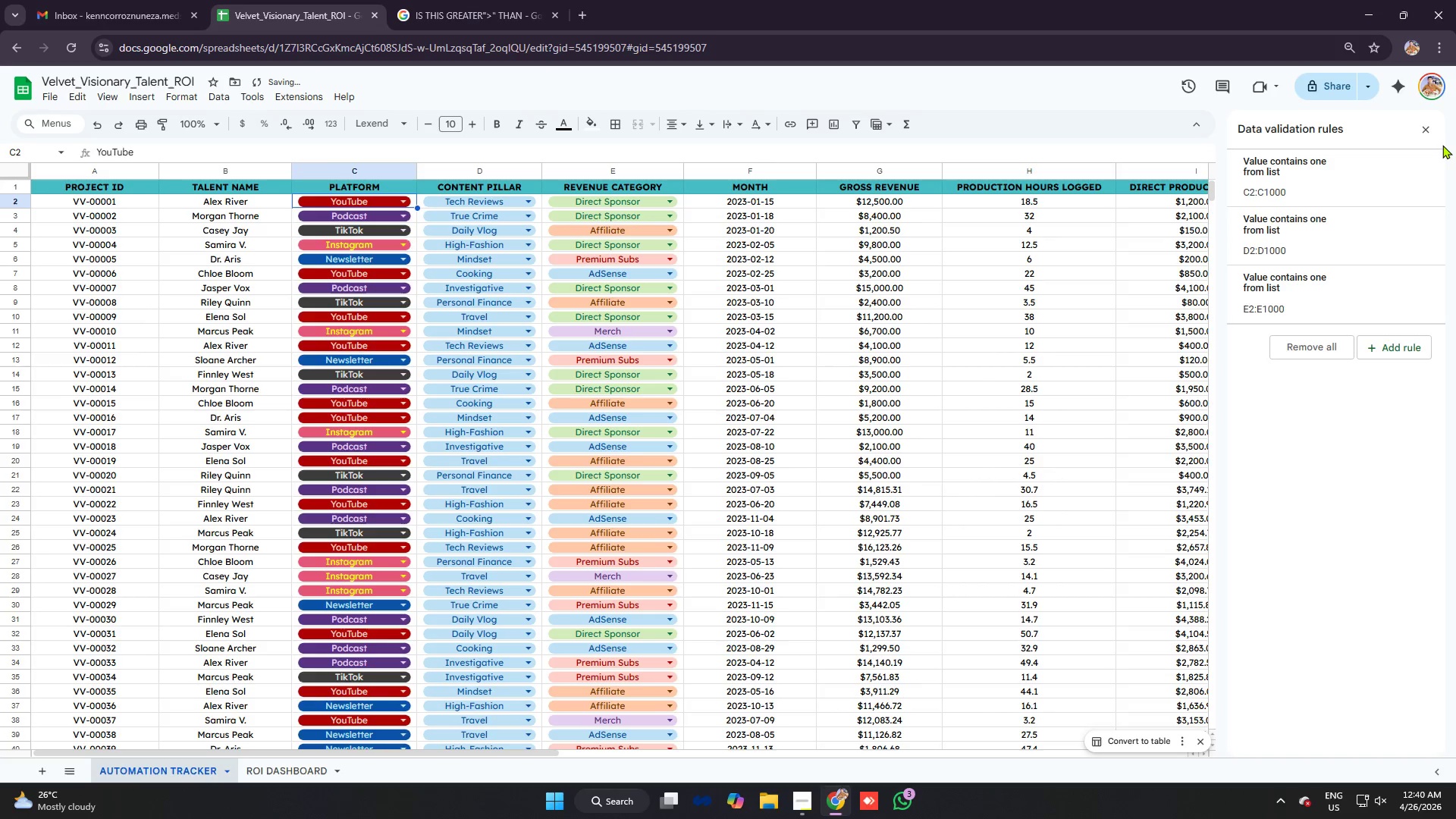 
left_click([1432, 127])
 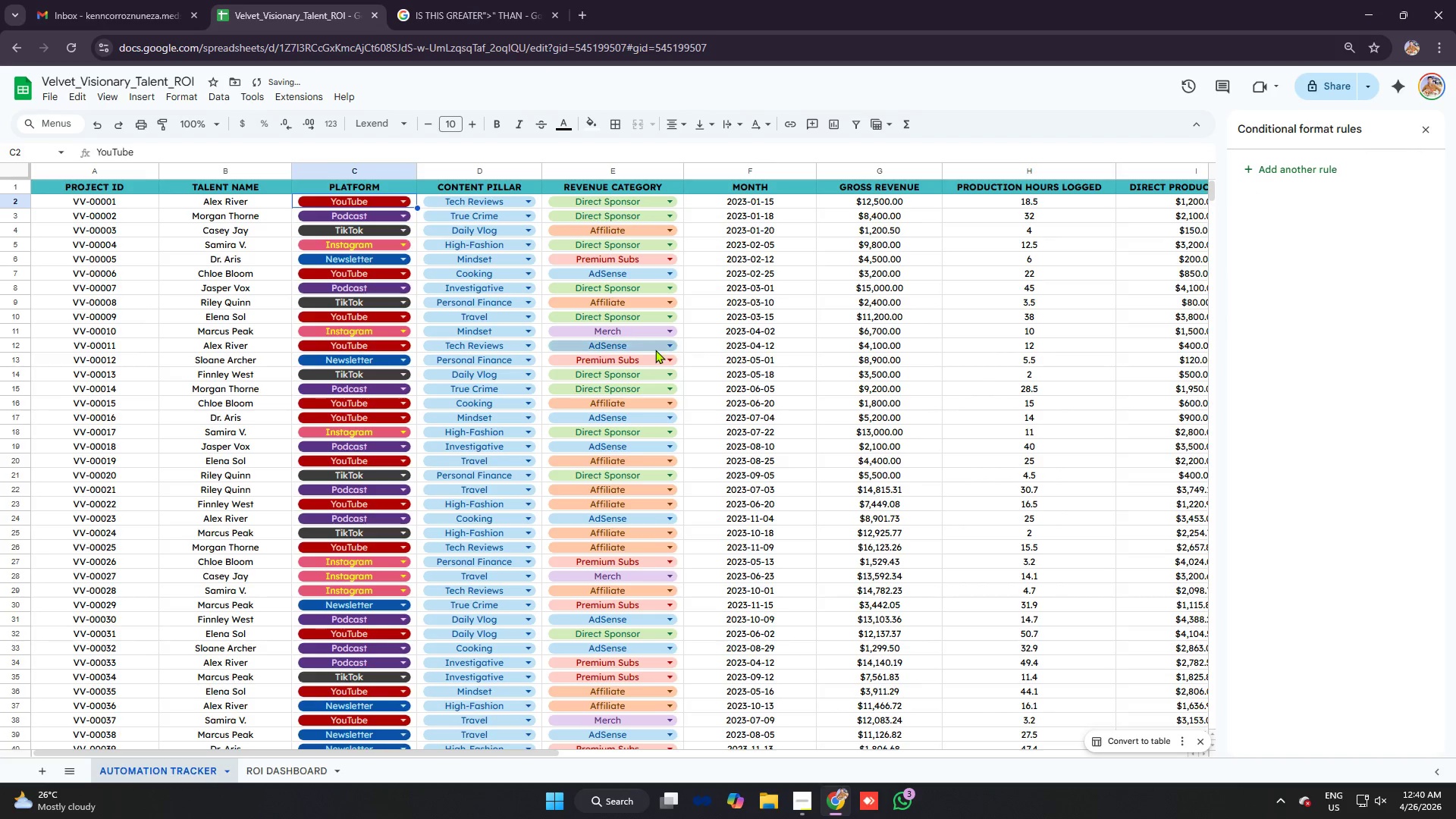 
left_click([655, 350])
 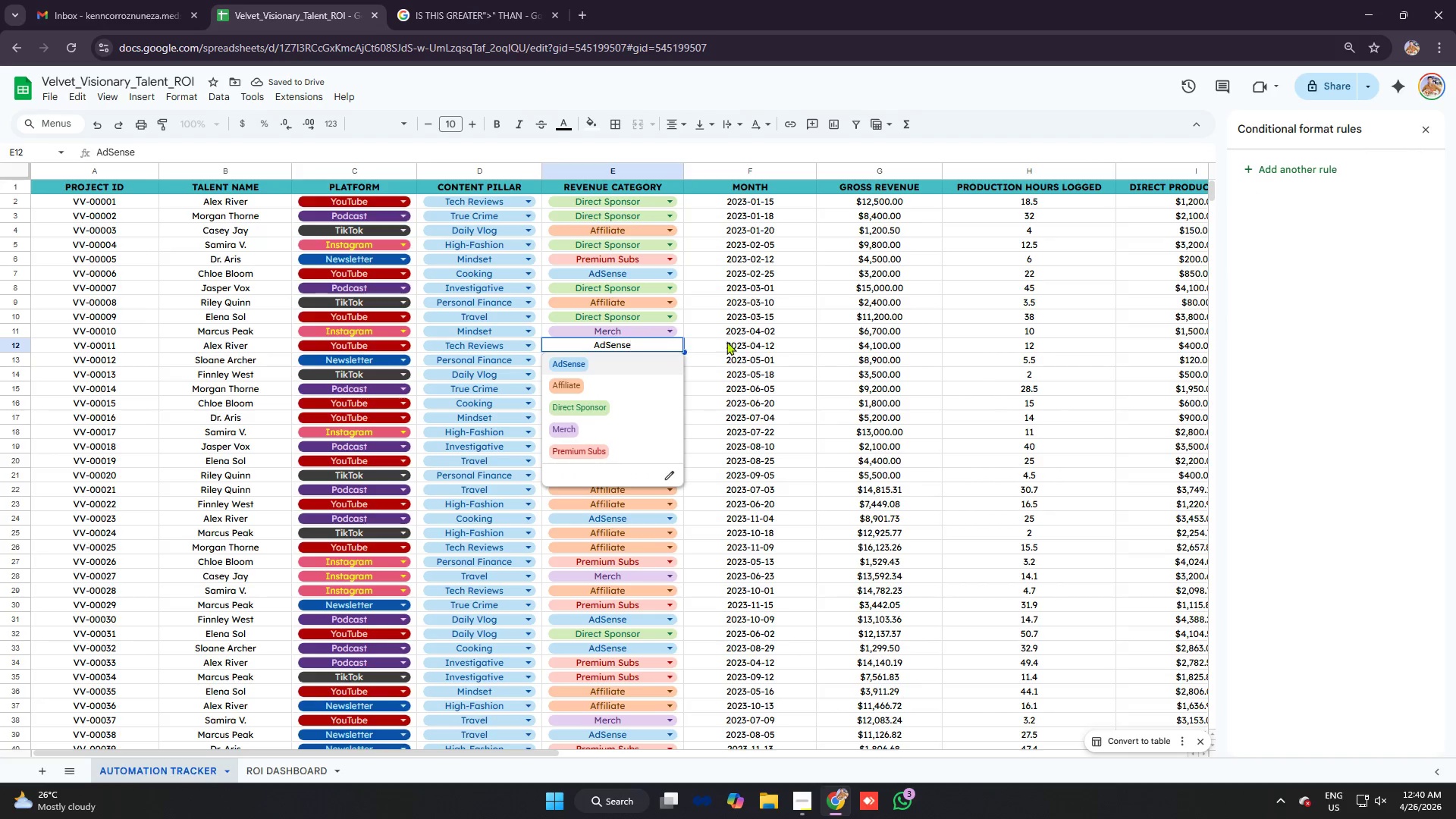 
left_click([729, 340])
 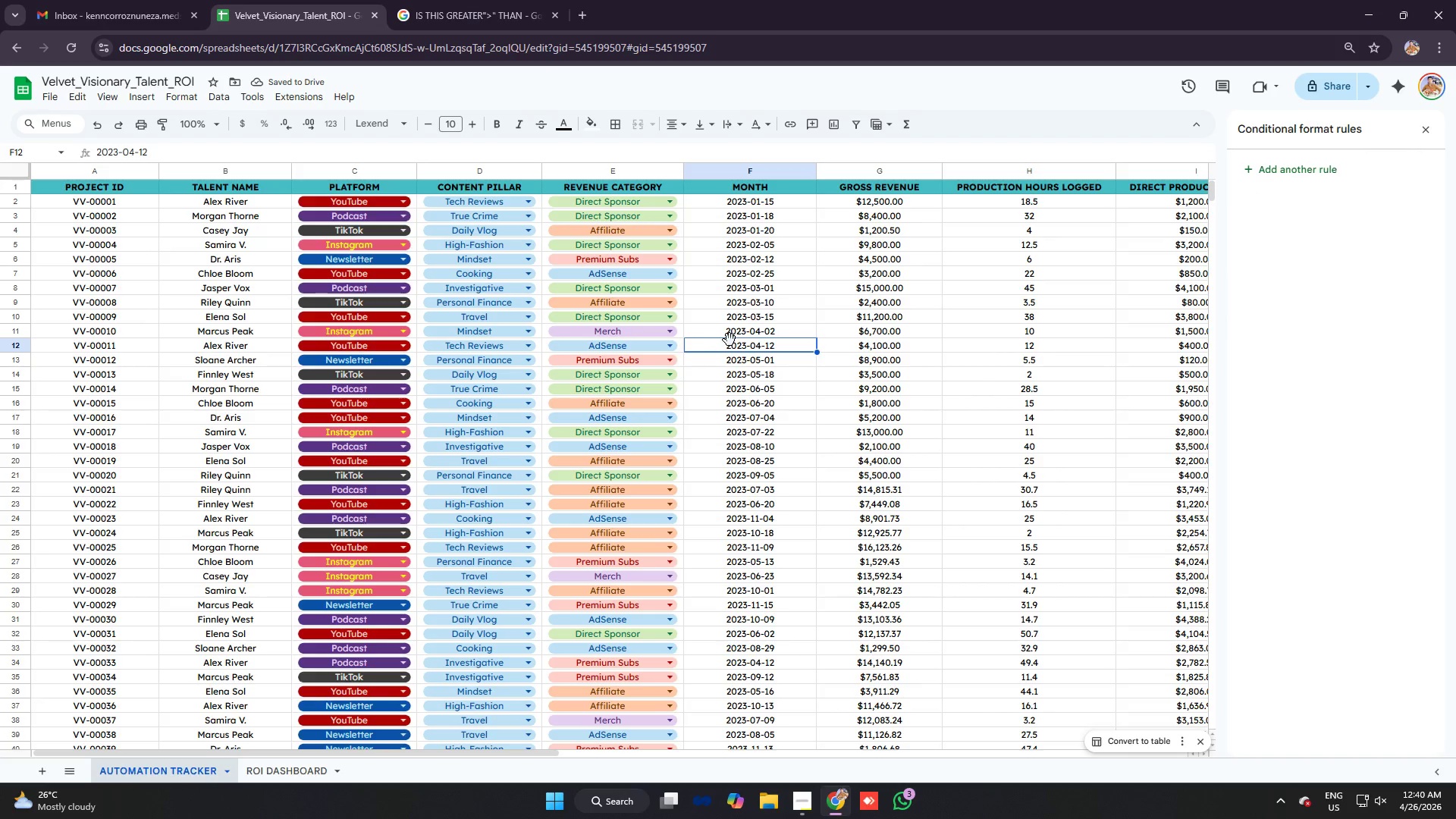 
scroll: coordinate [730, 340], scroll_direction: up, amount: 9.0
 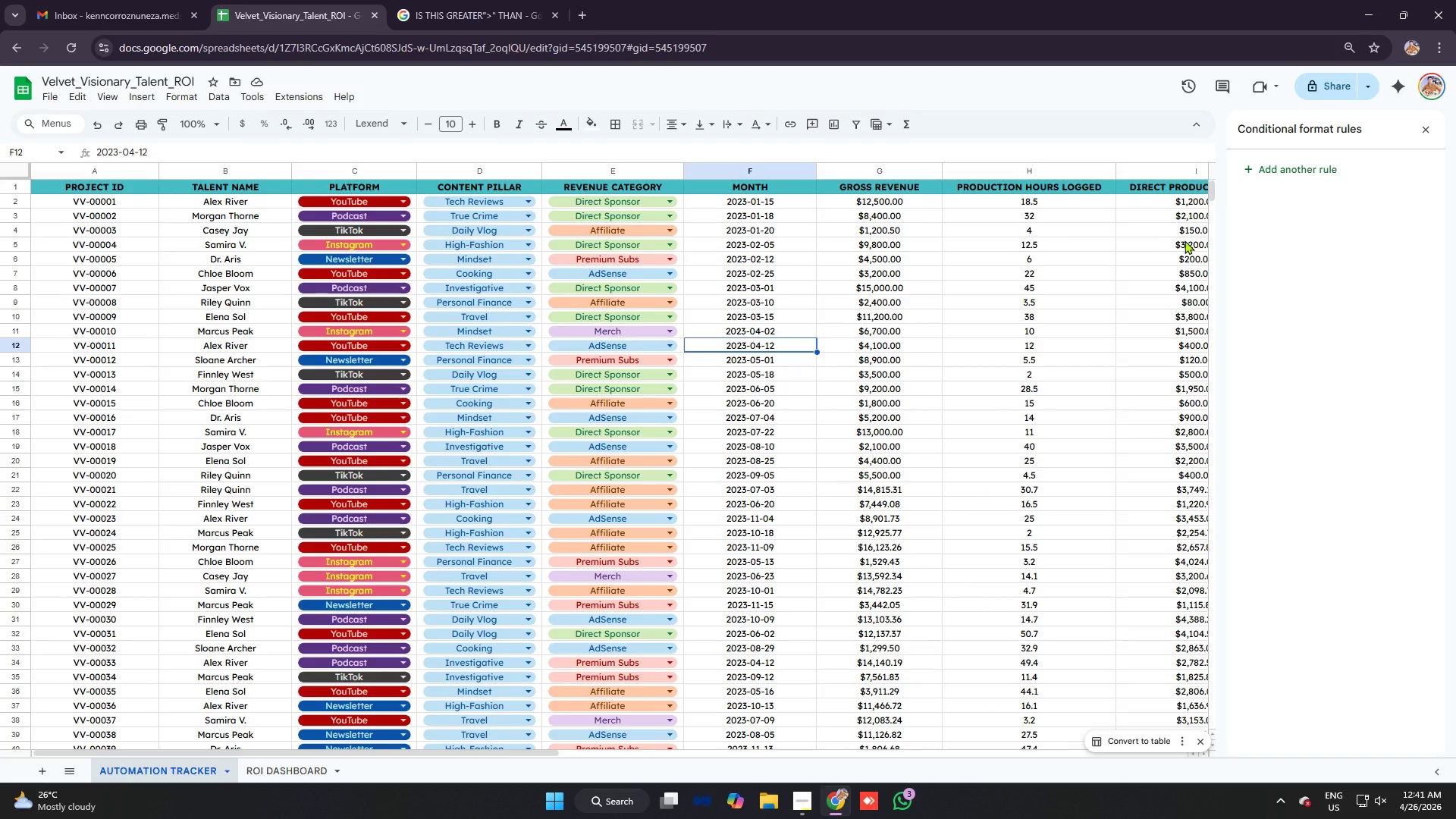 
wait(20.72)
 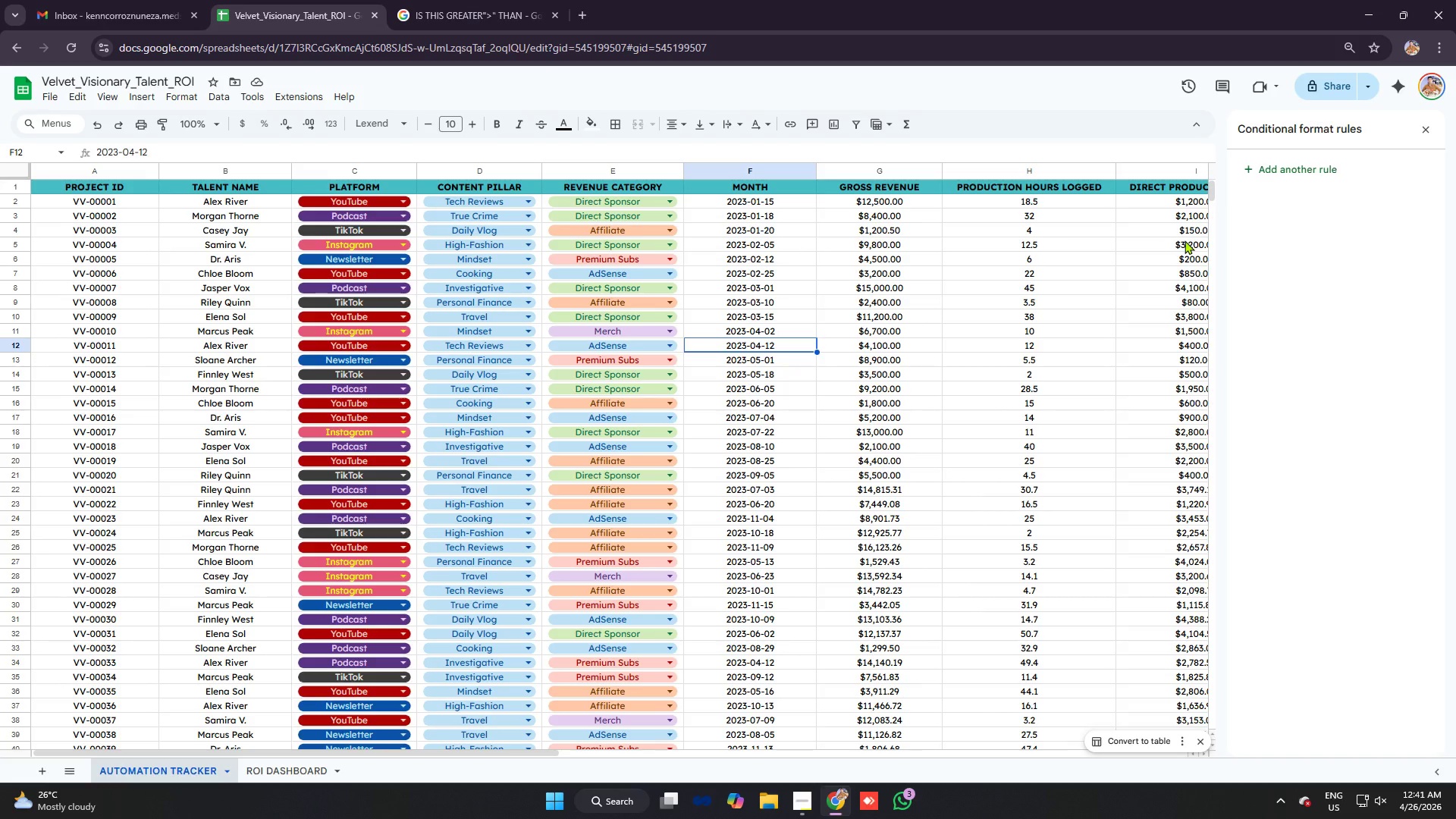 
left_click([630, 482])
 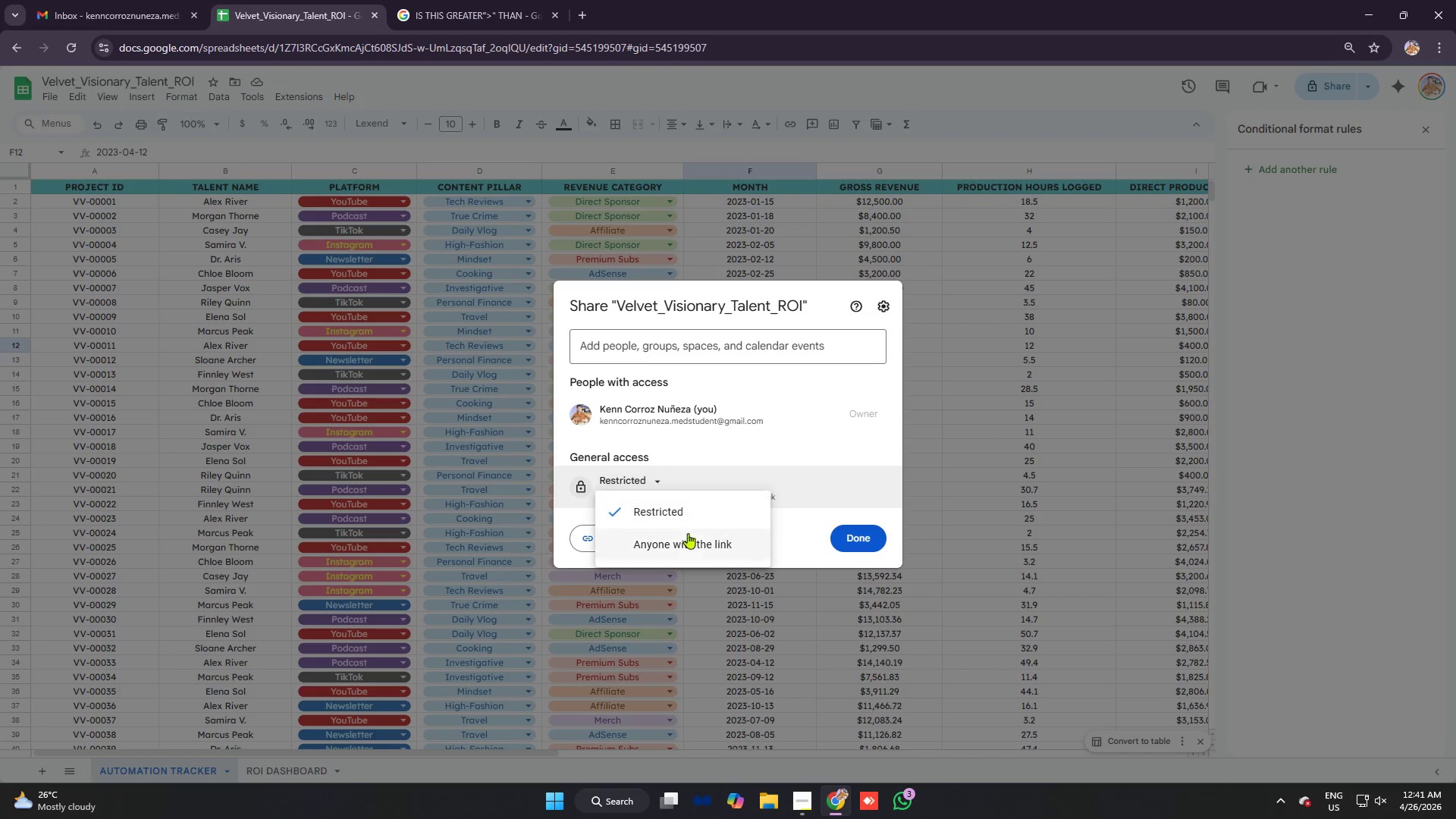 
left_click([681, 535])
 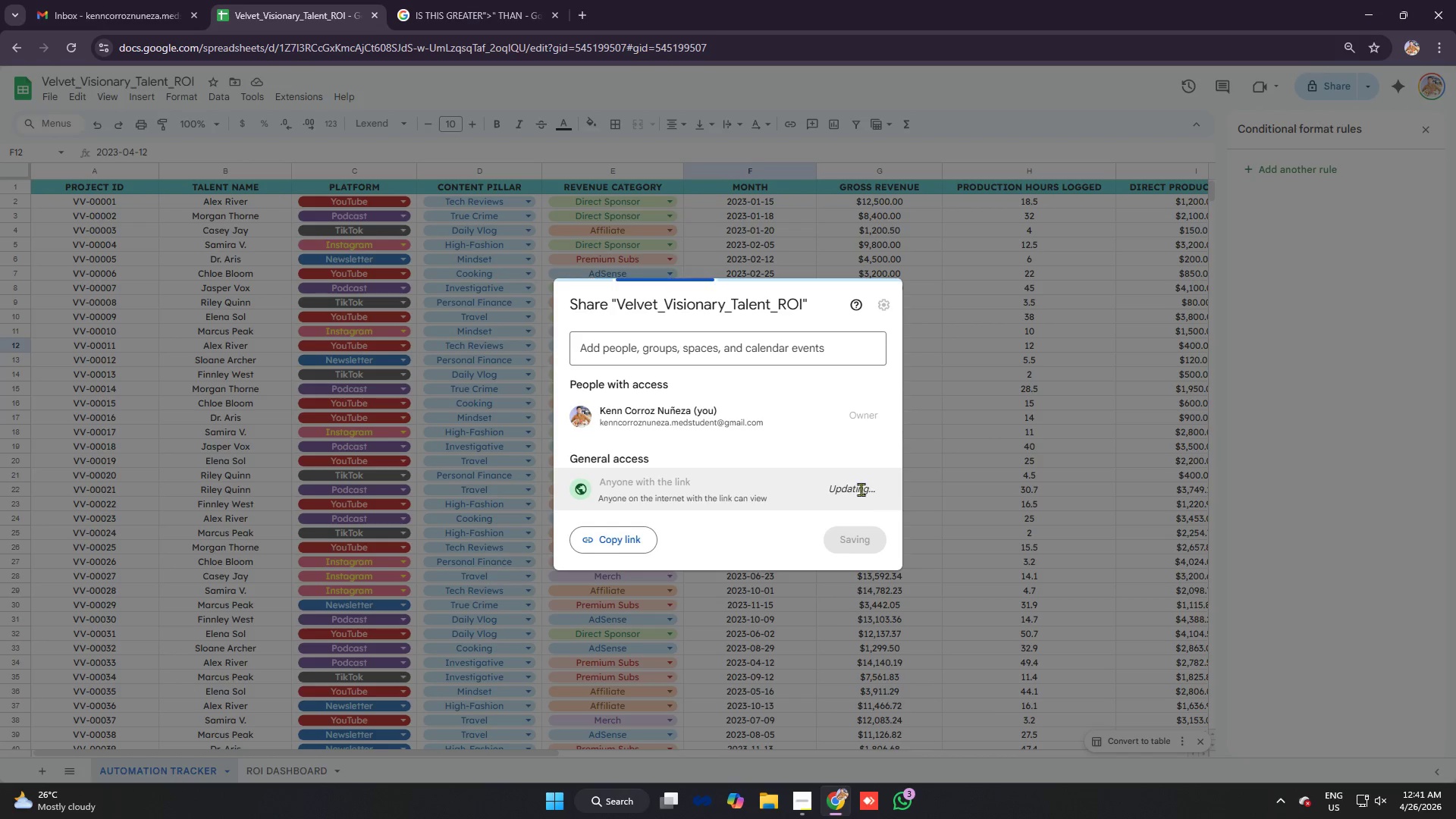 
left_click([862, 485])
 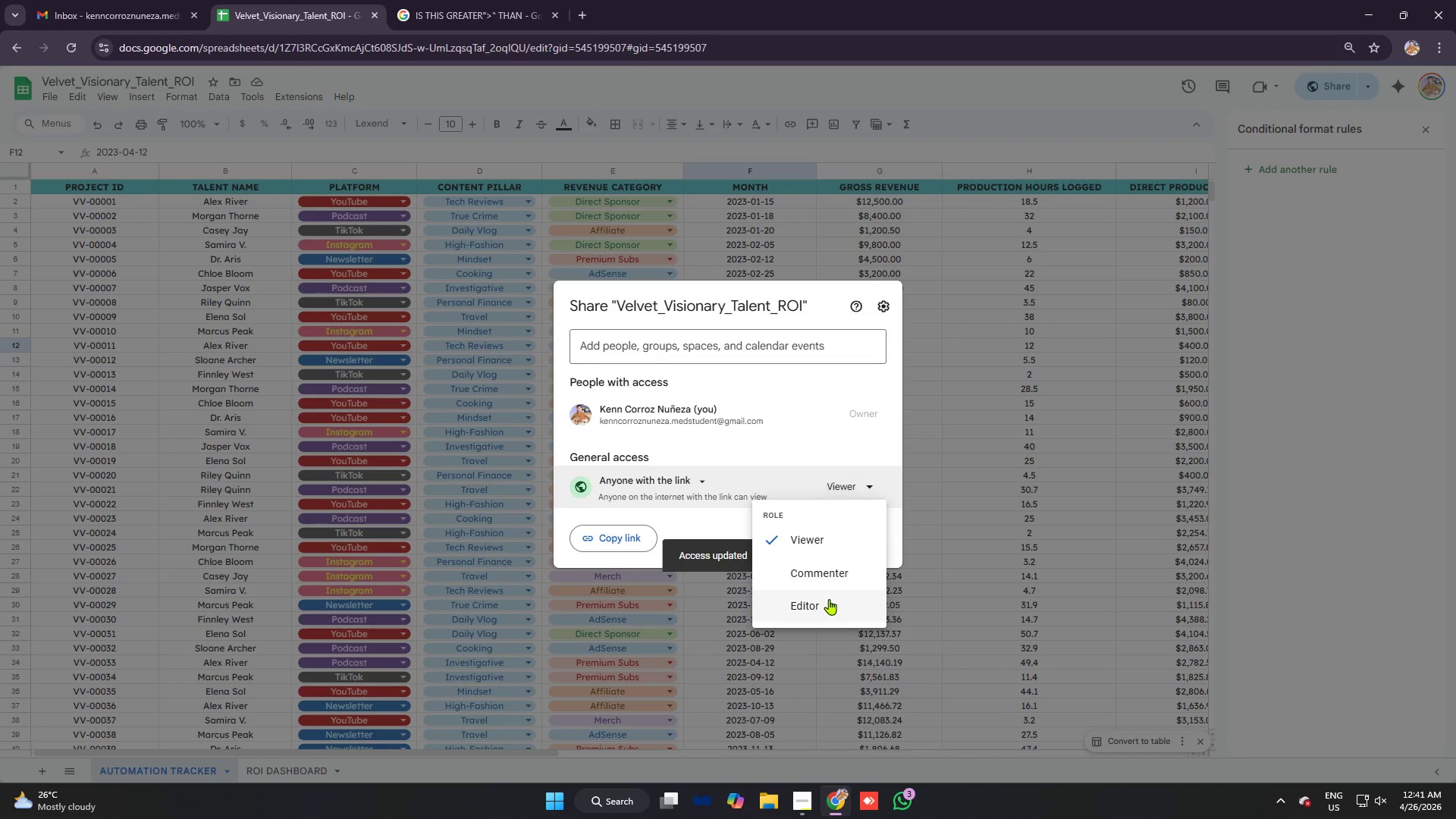 
left_click([826, 599])
 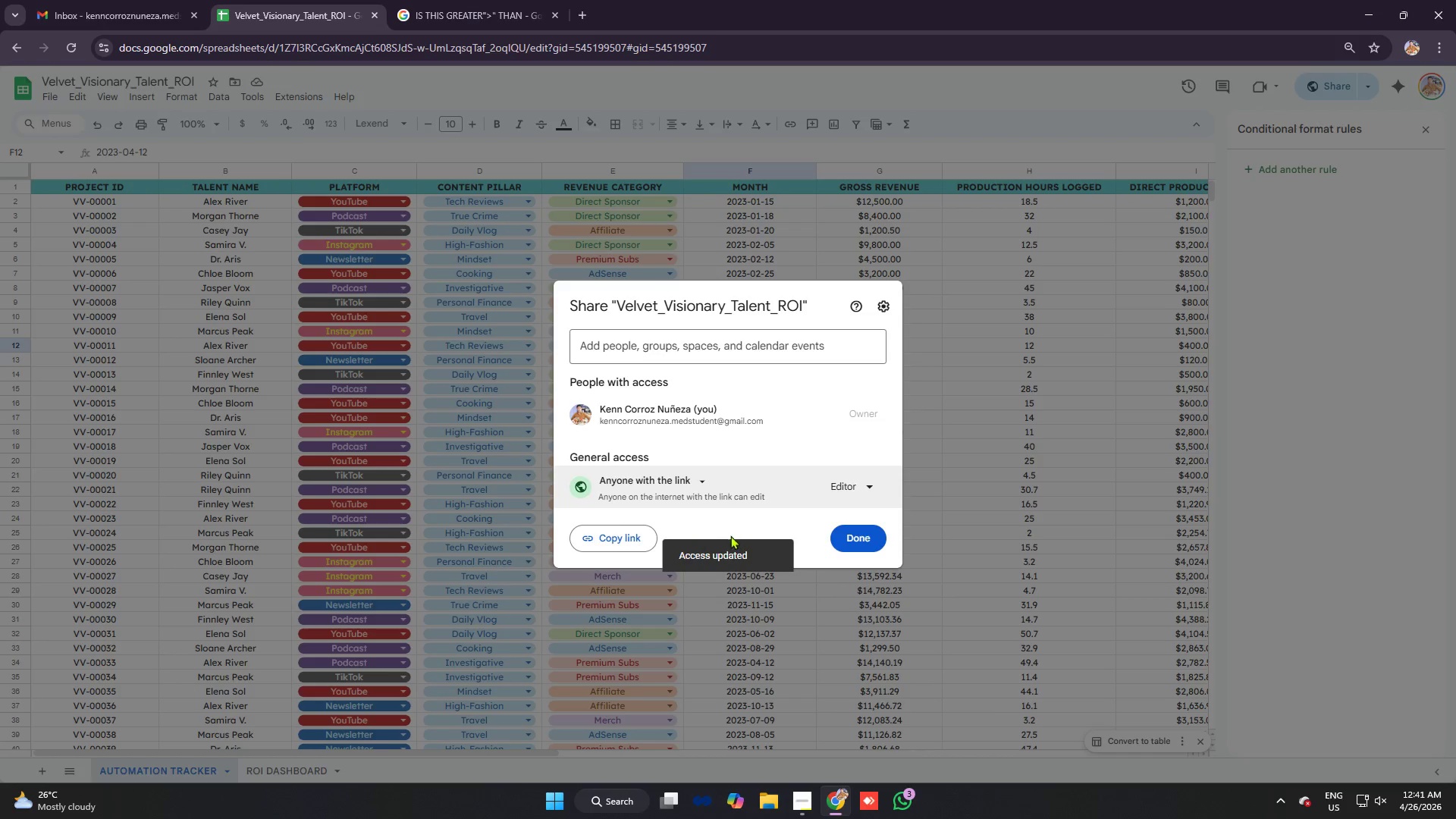 
left_click([633, 538])
 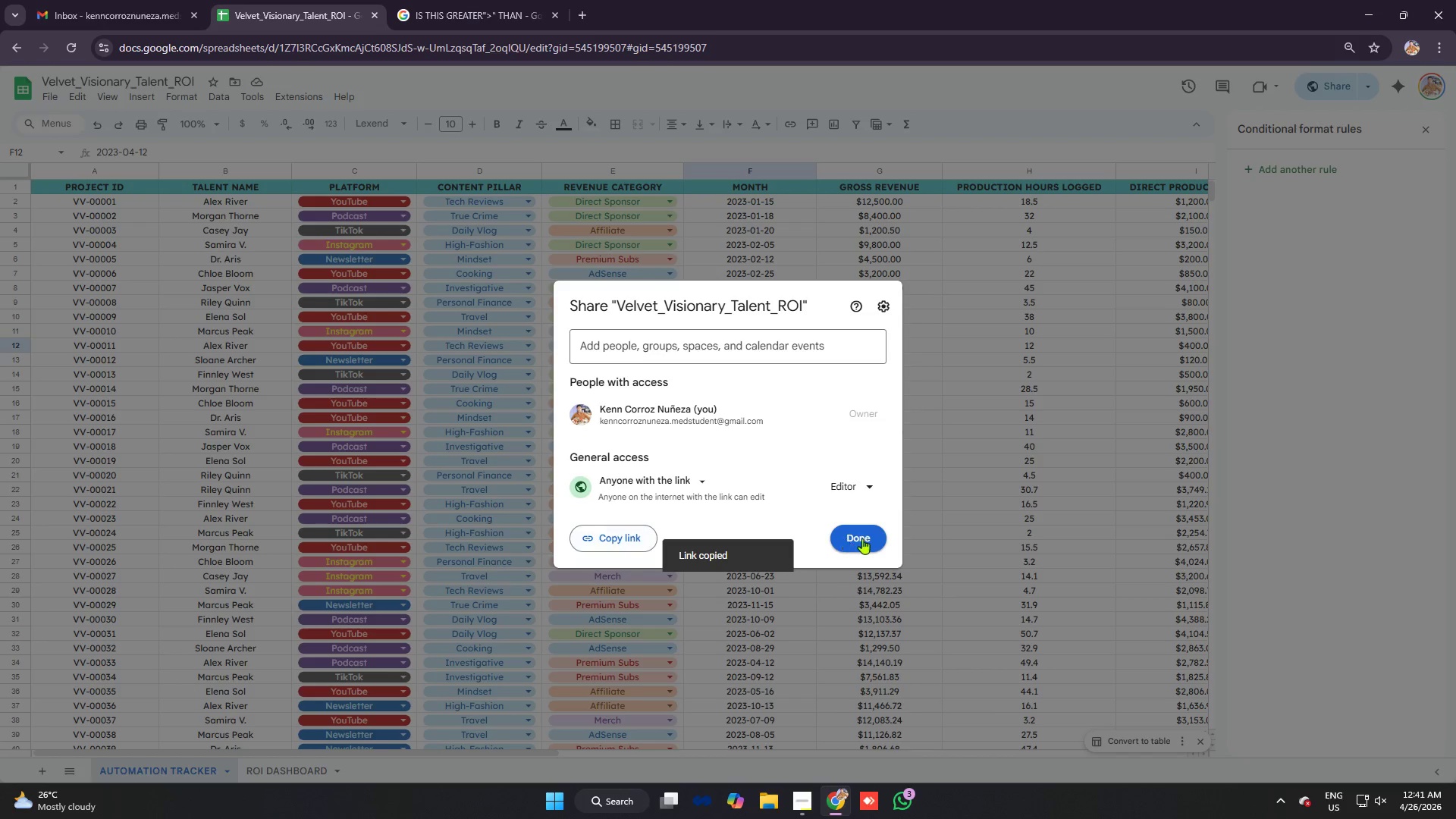 
left_click([867, 538])
 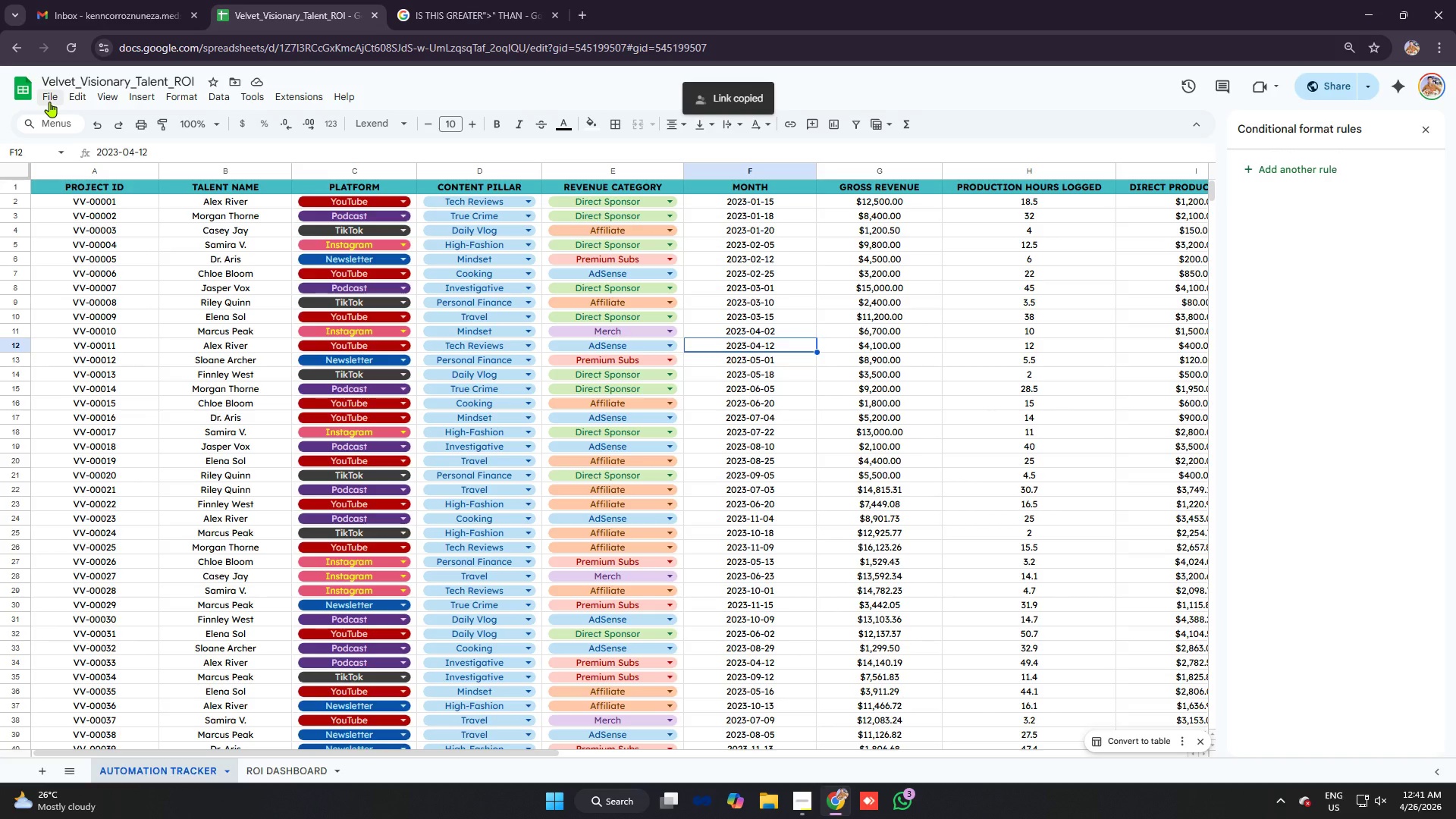 
left_click([50, 102])
 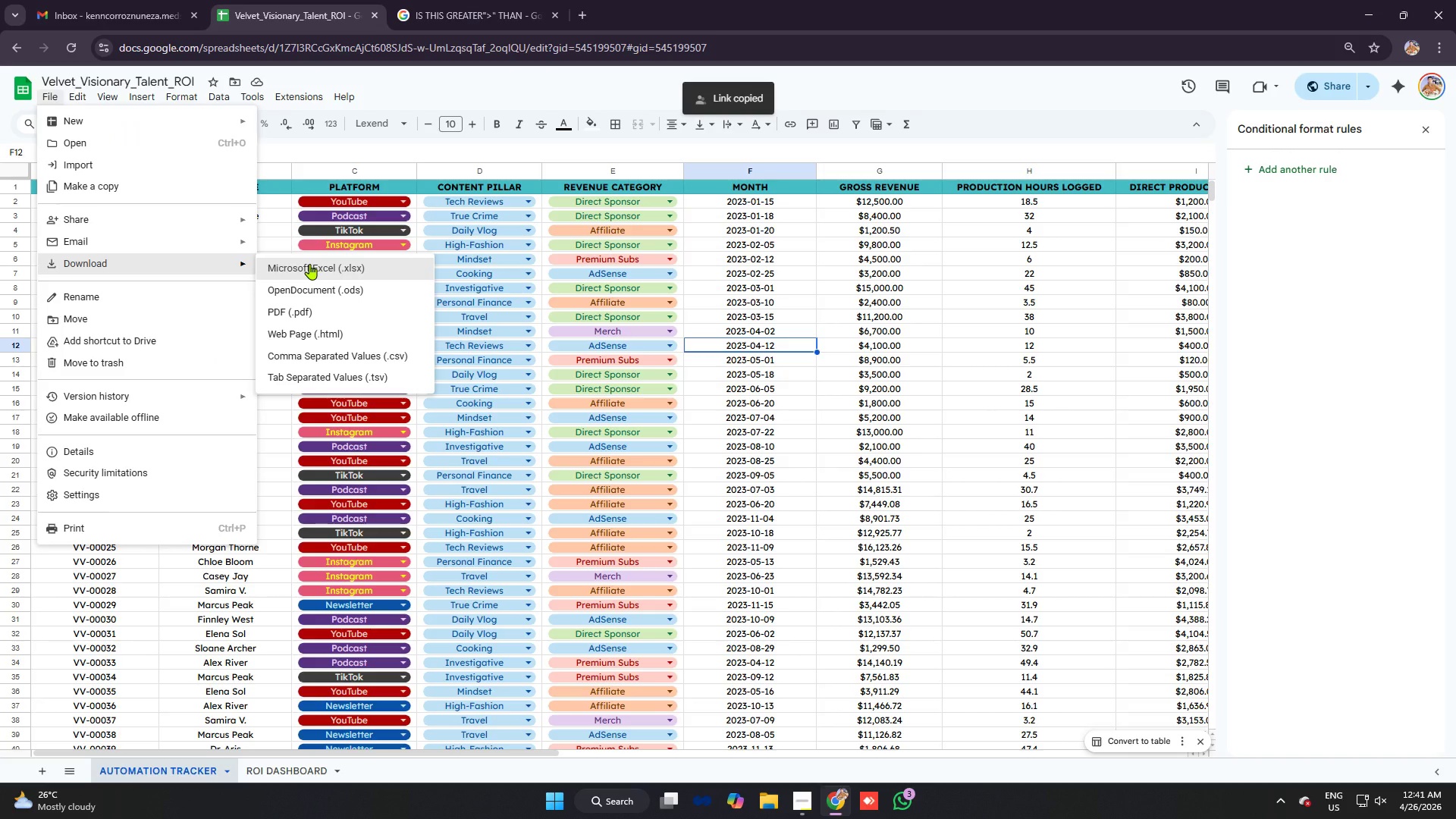 
left_click([309, 264])
 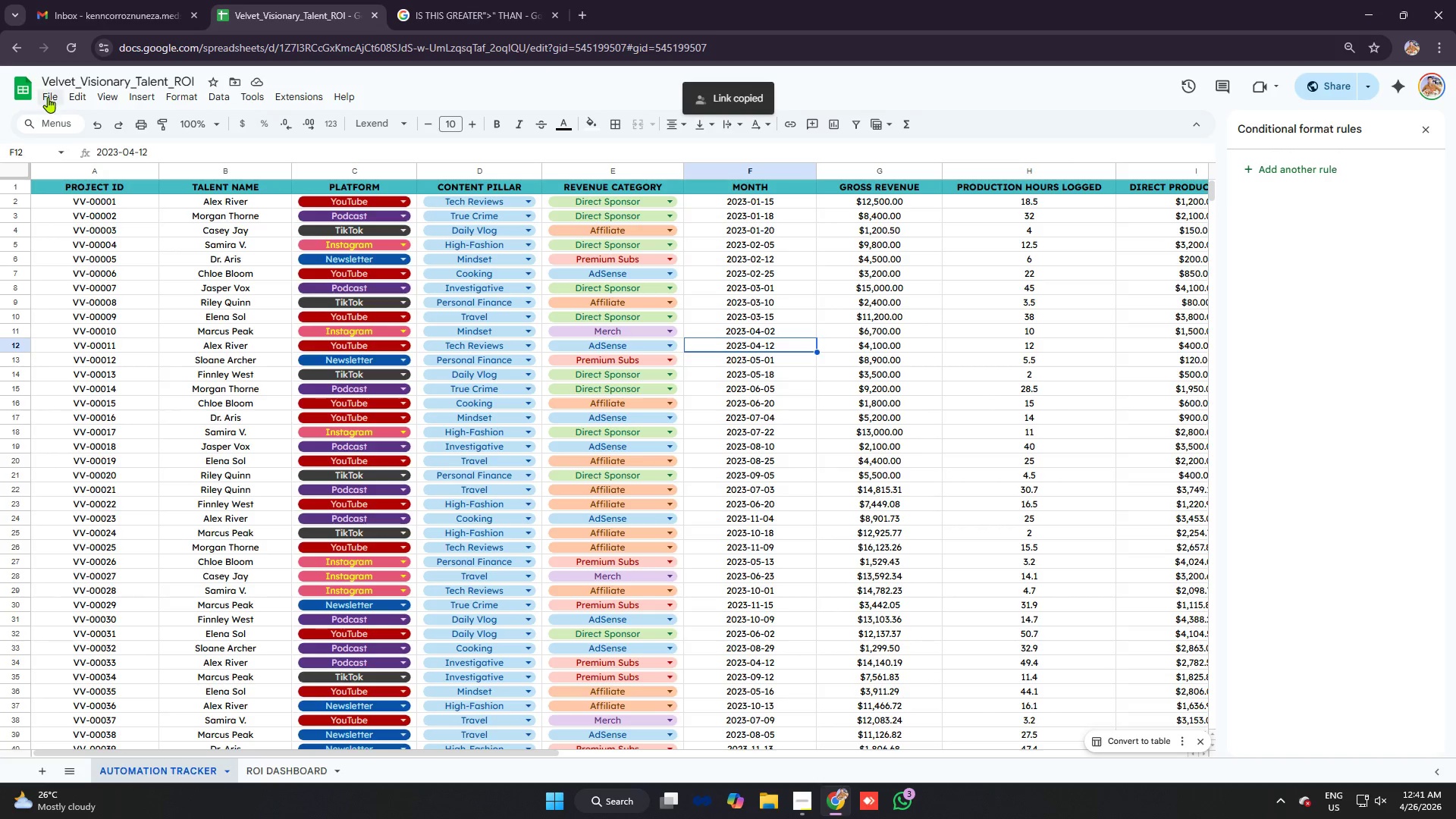 
left_click([47, 96])
 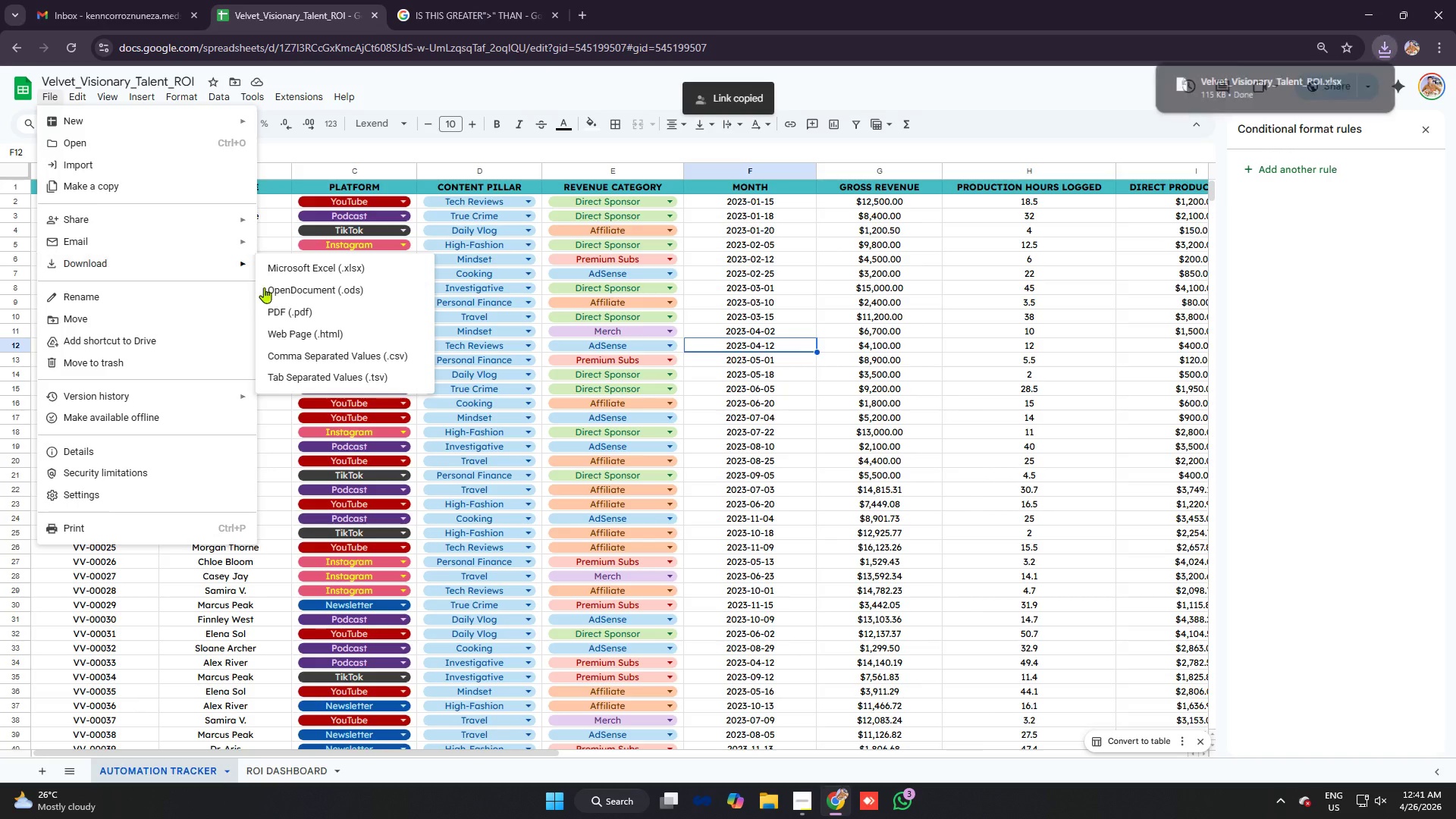 
left_click([306, 309])
 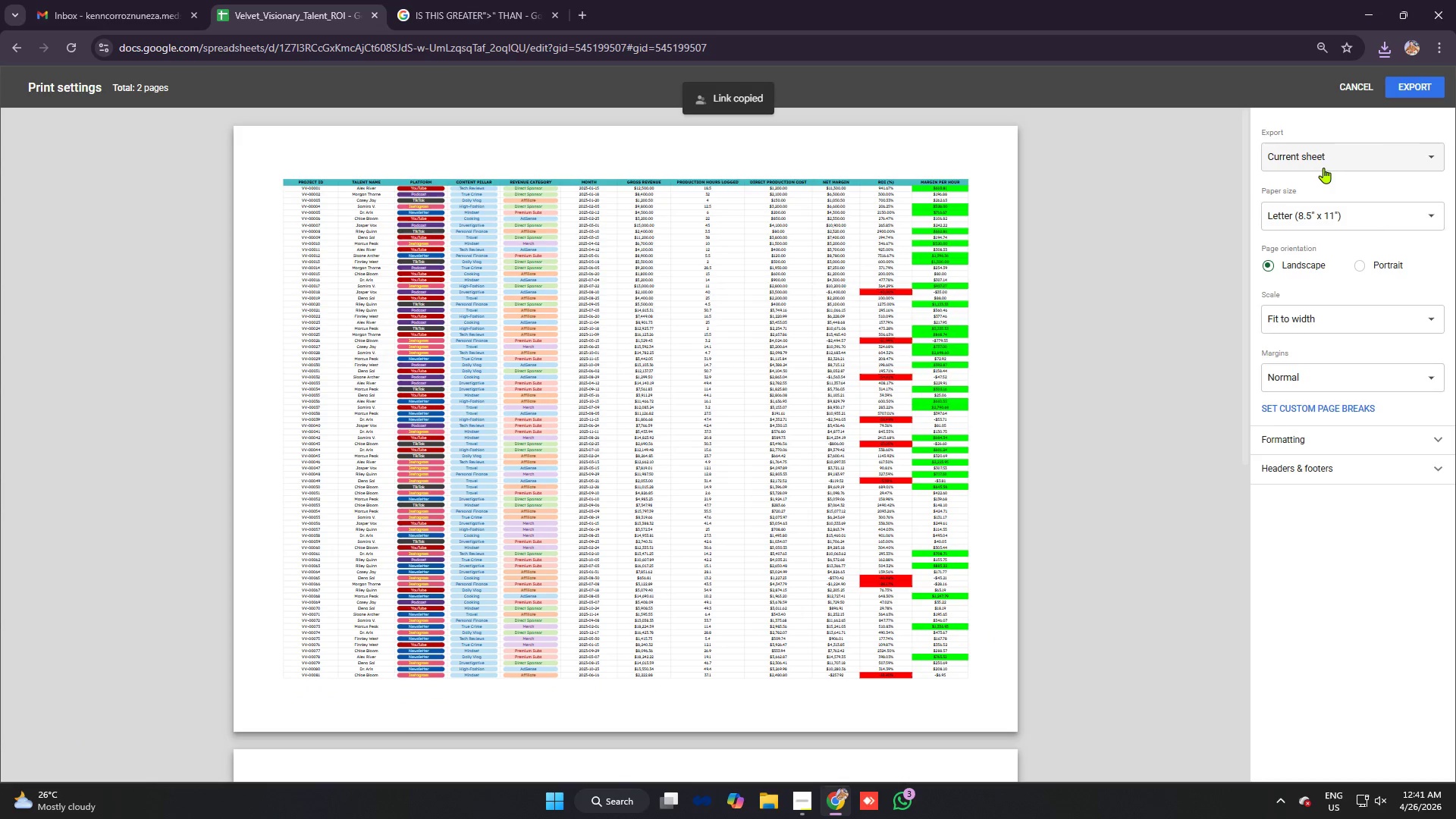 
left_click([1332, 156])
 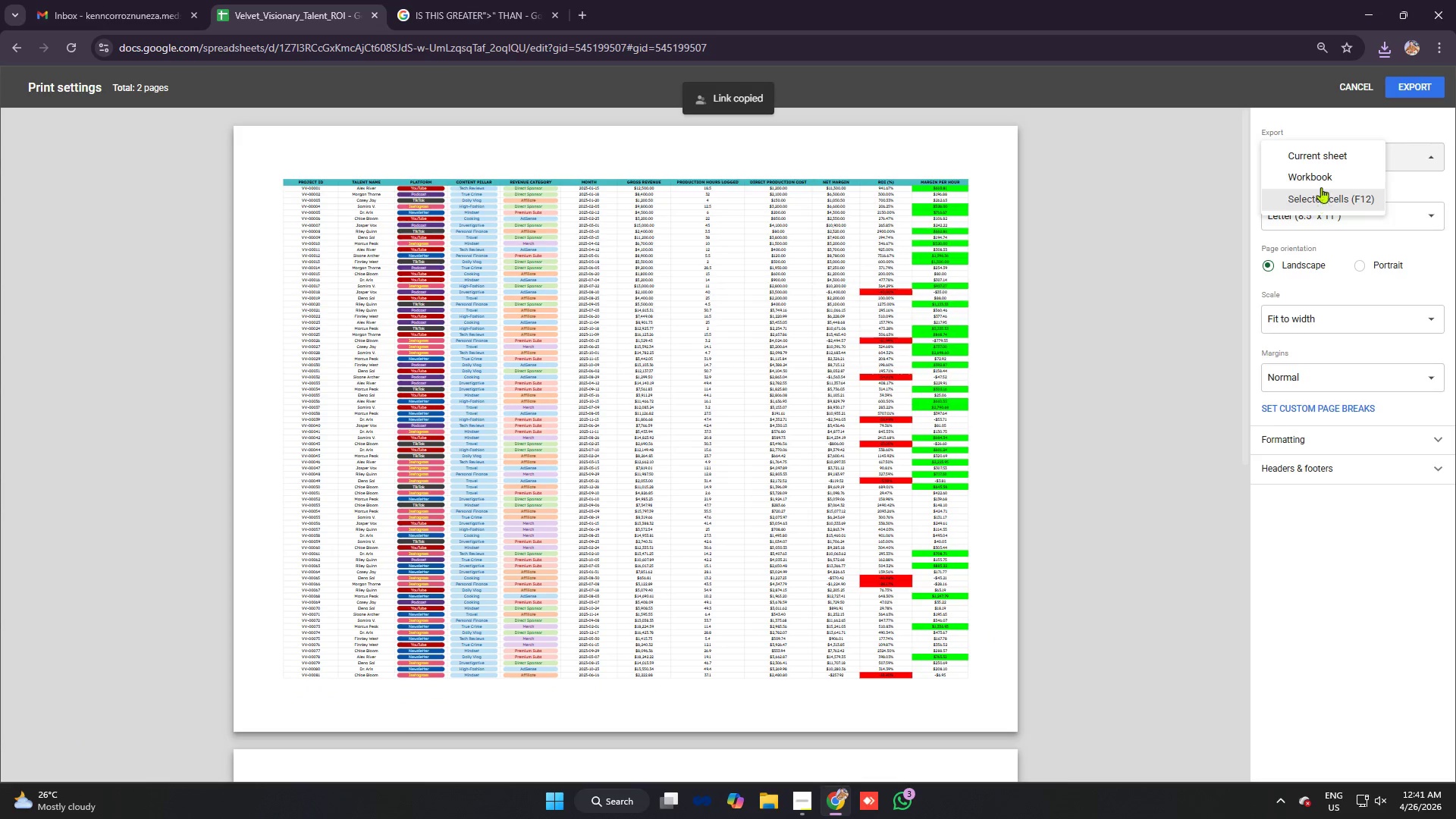 